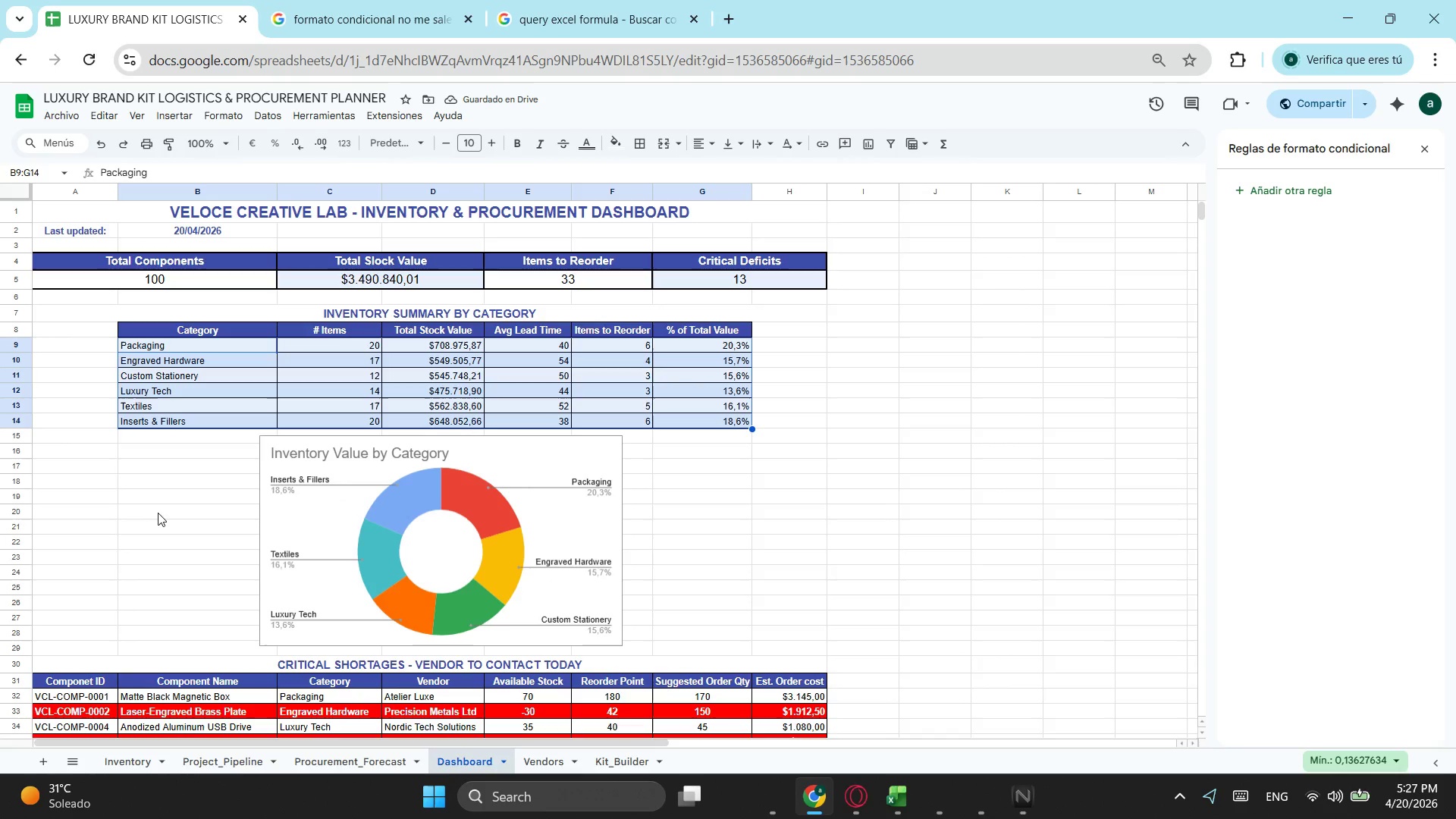 
left_click([113, 532])
 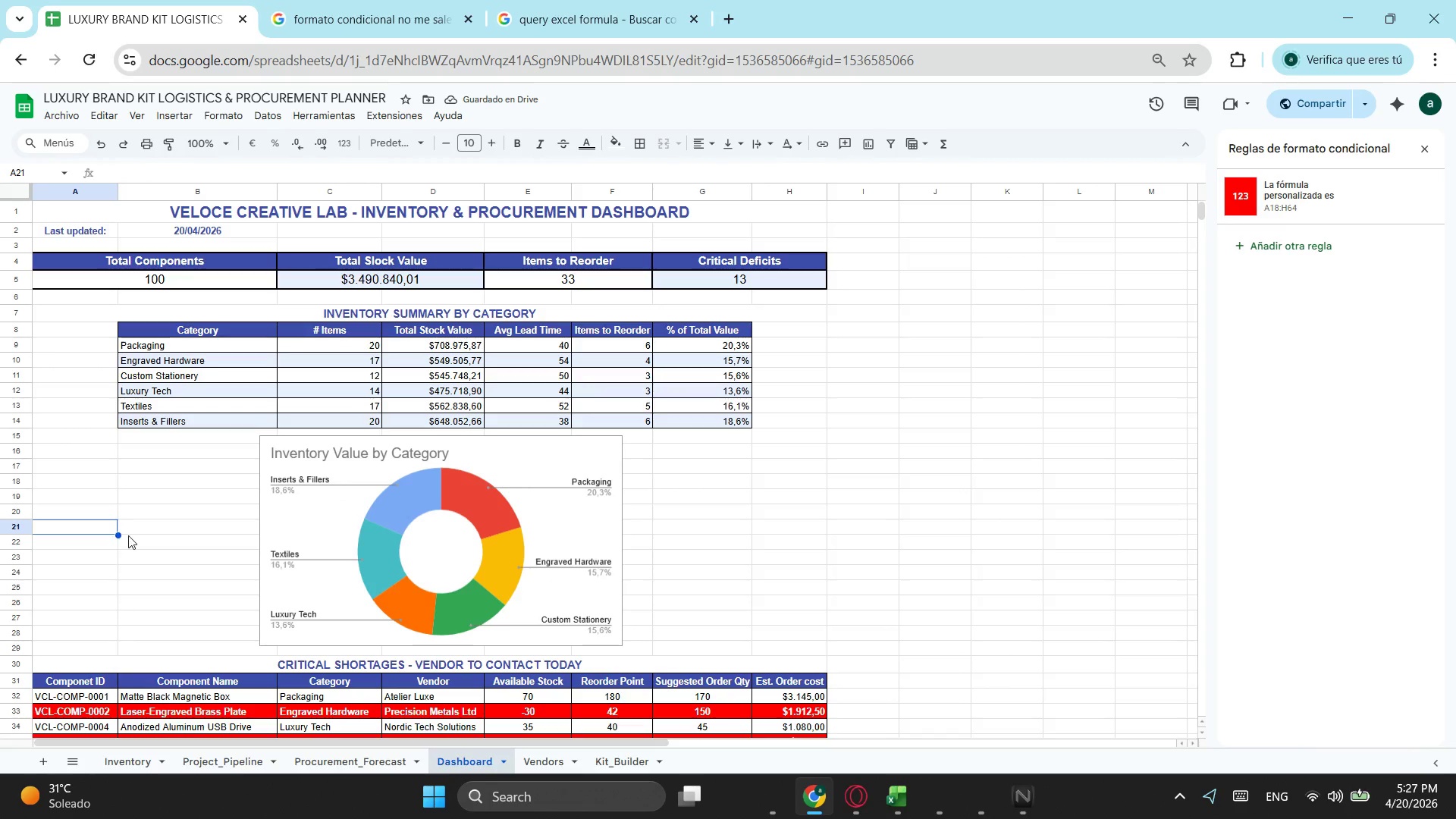 
scroll: coordinate [133, 540], scroll_direction: down, amount: 3.0
 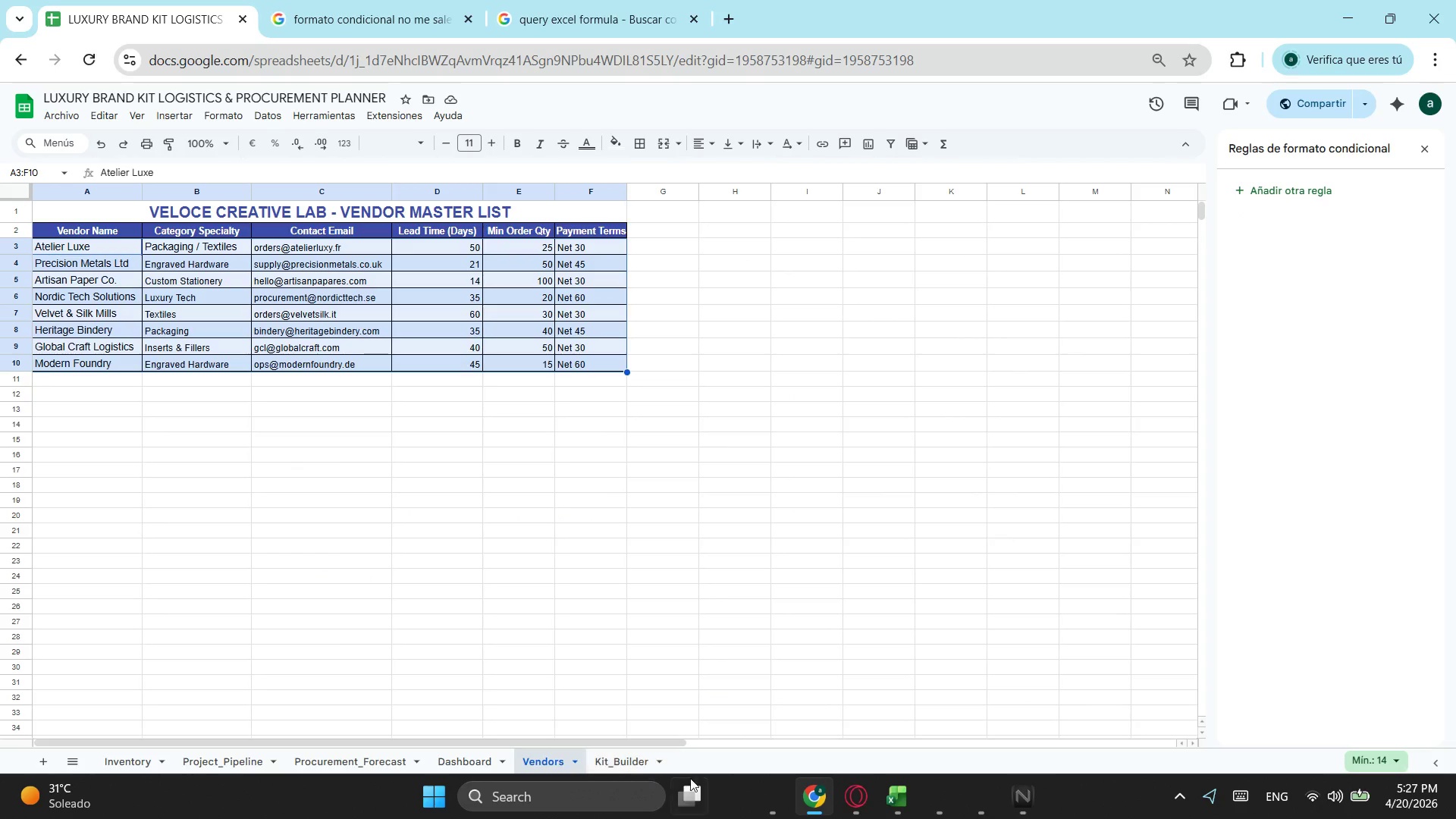 
left_click([634, 764])
 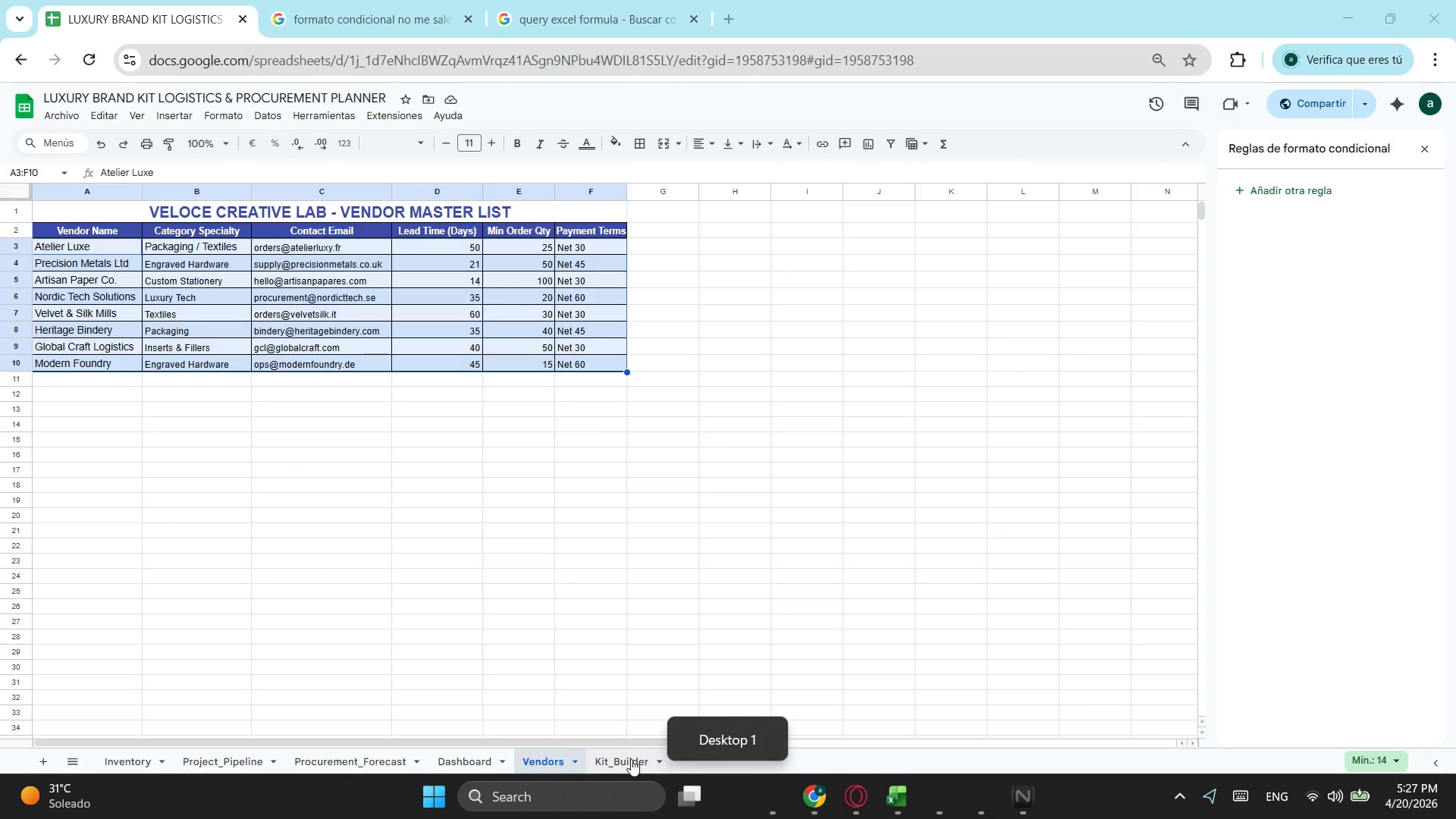 
left_click([626, 759])
 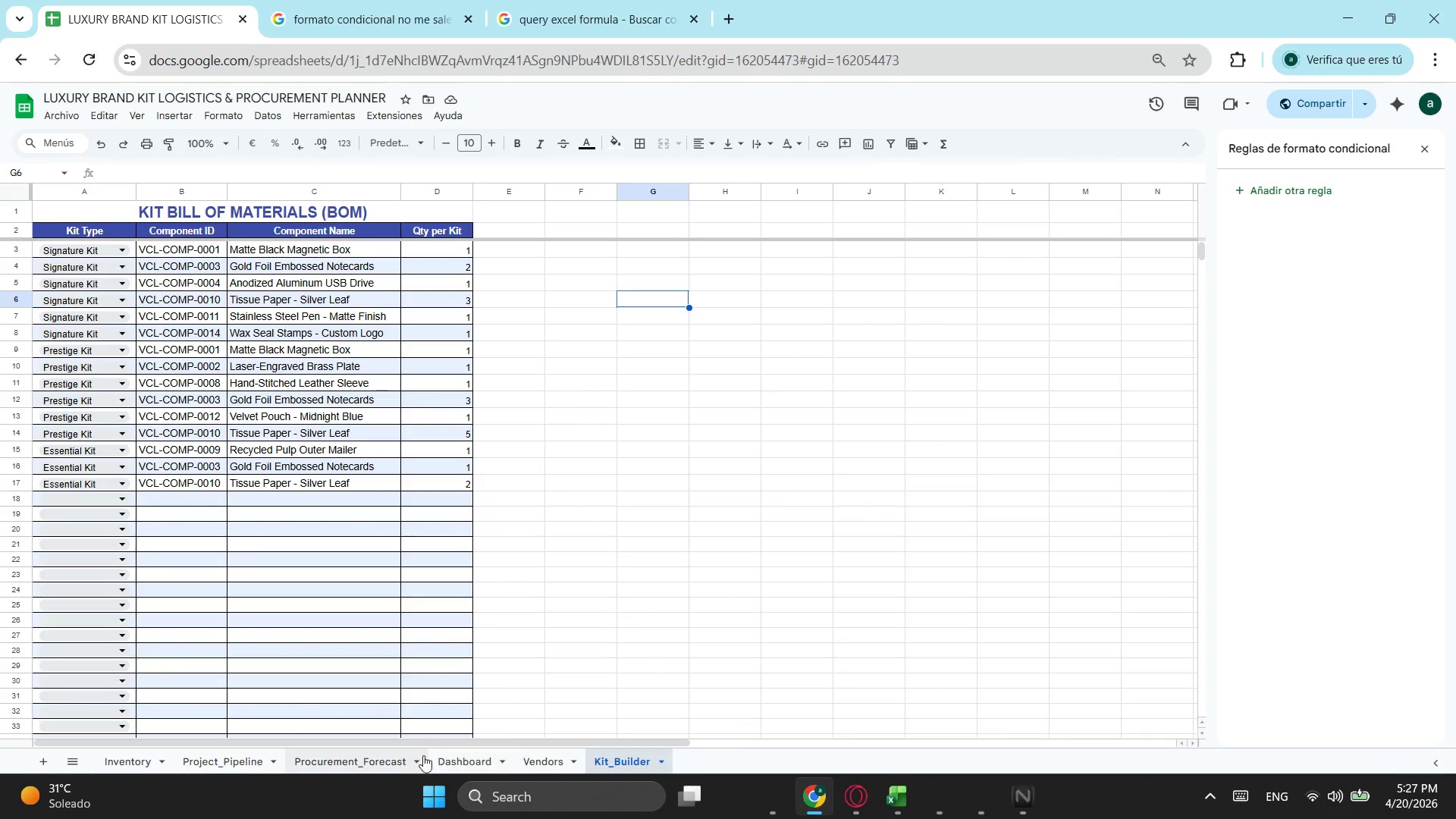 
left_click([372, 758])
 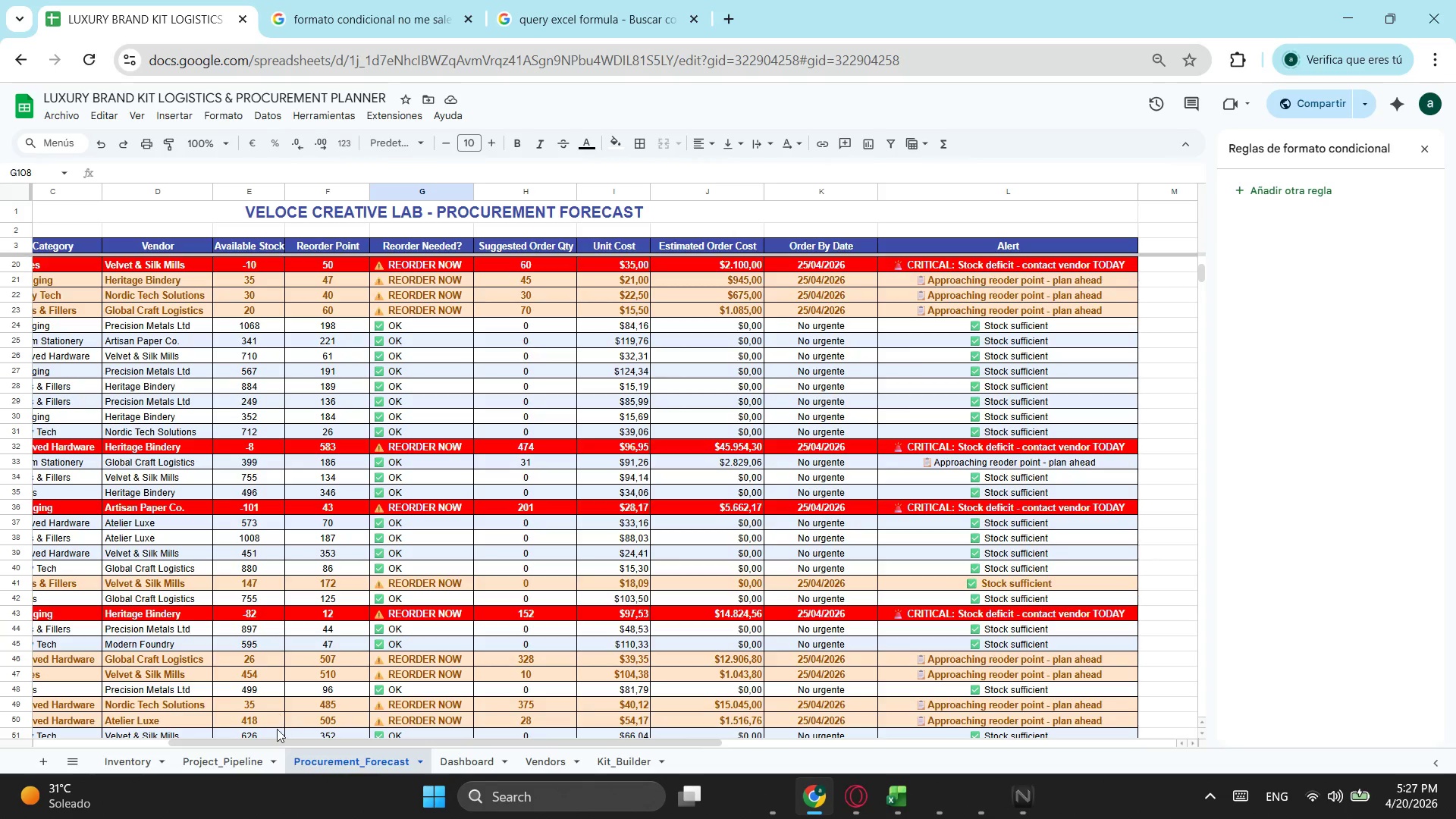 
left_click([247, 755])
 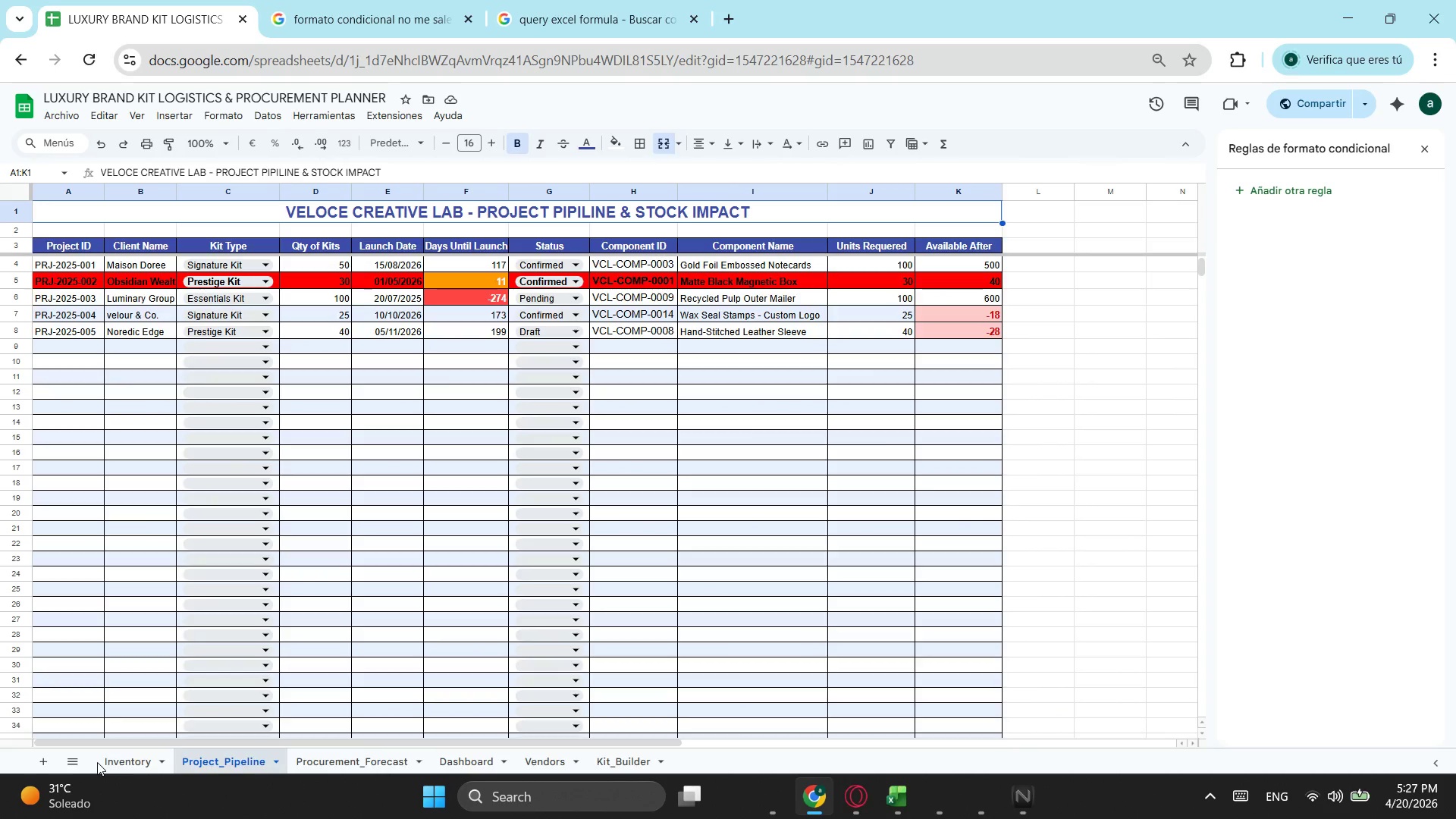 
left_click([117, 761])
 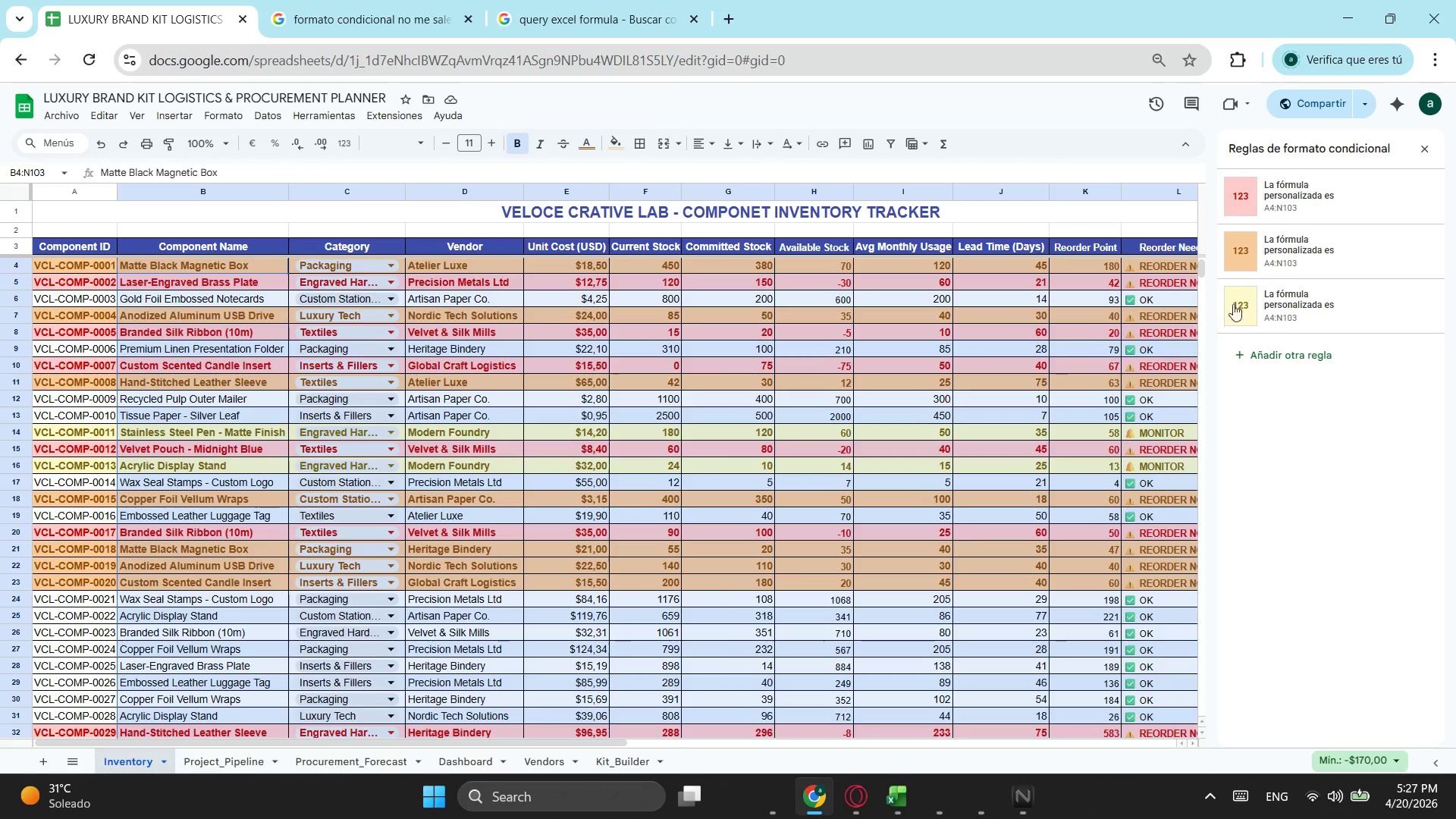 